 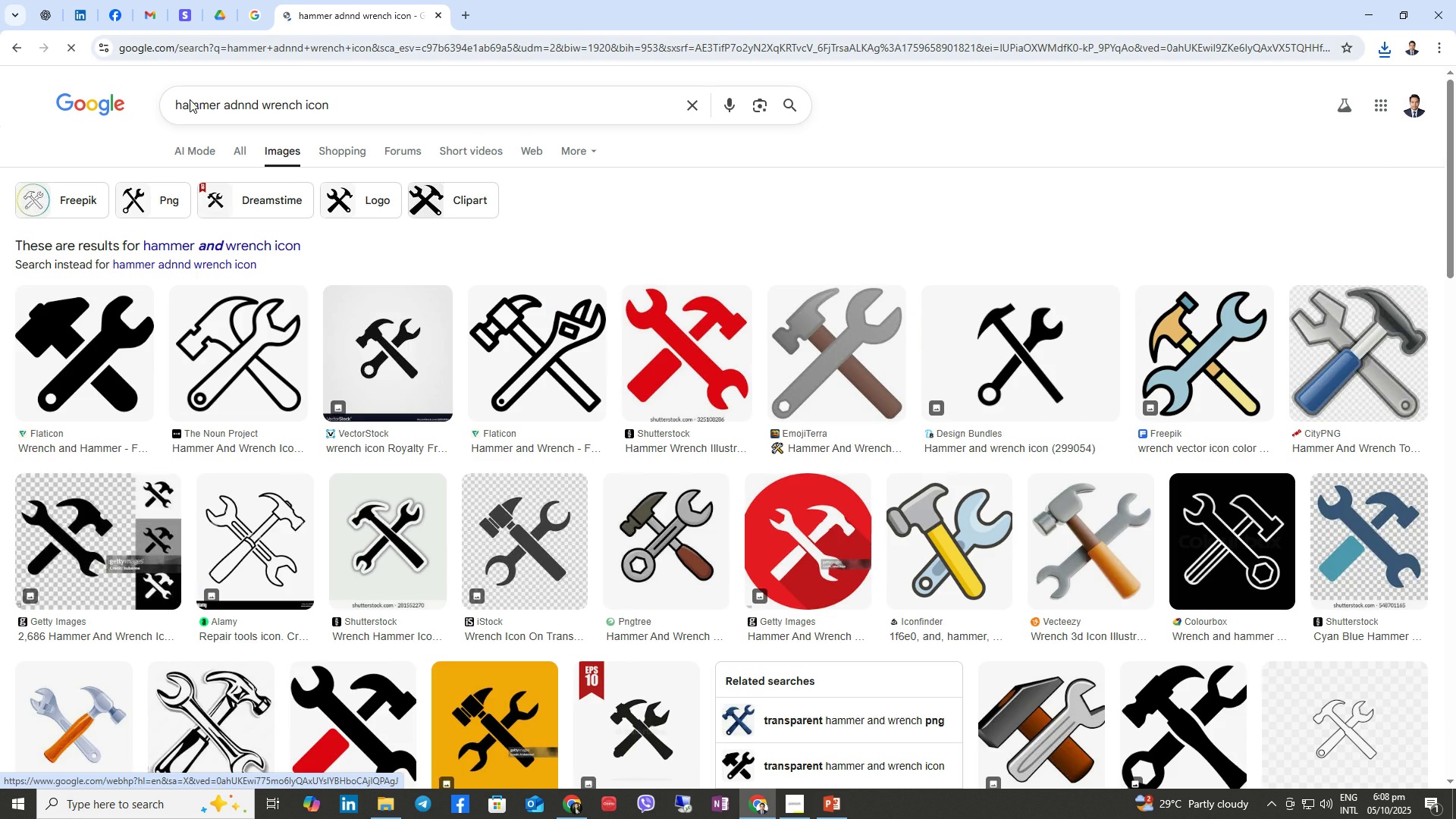 
mouse_move([672, 534])
 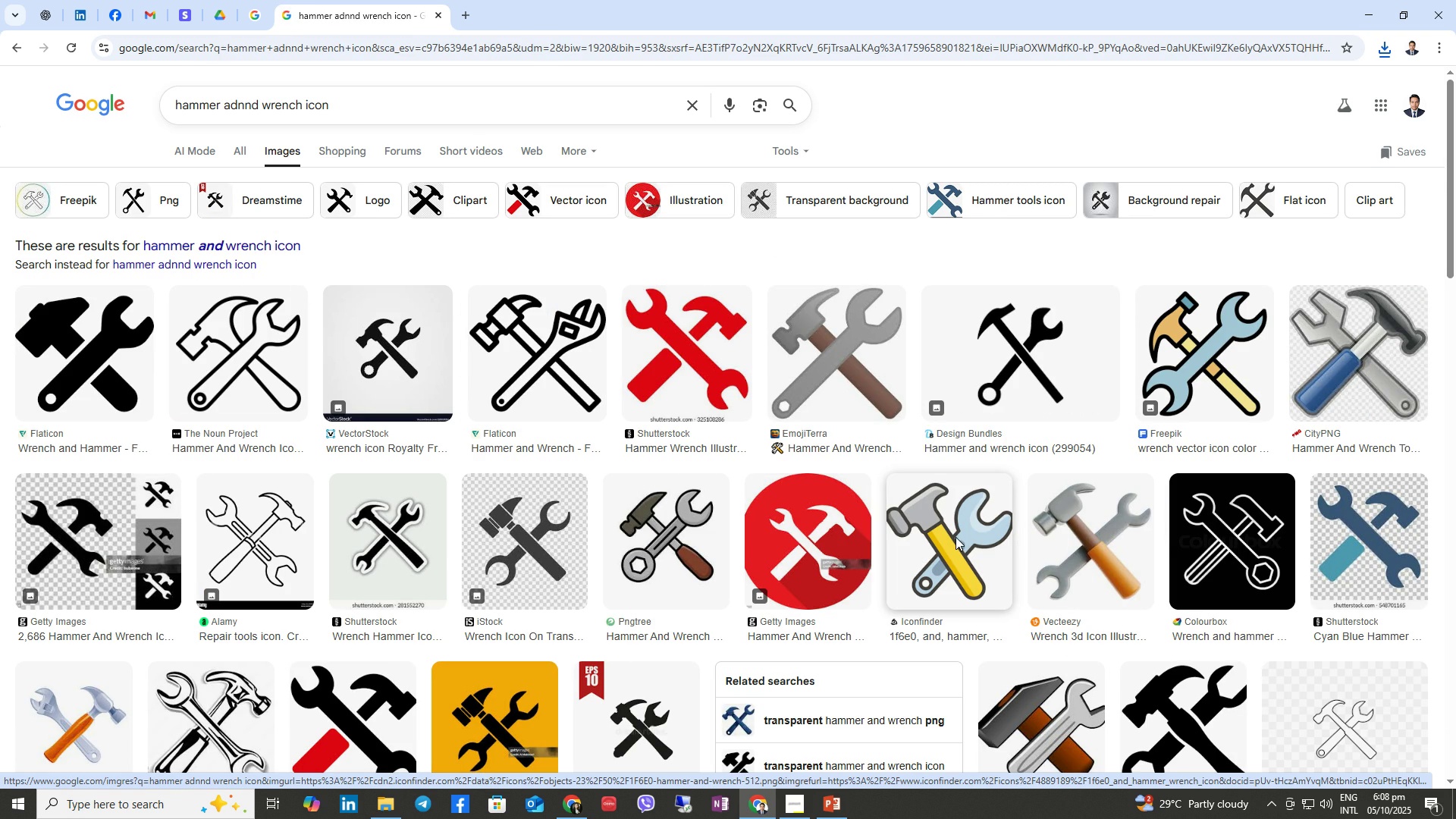 
right_click([956, 537])
 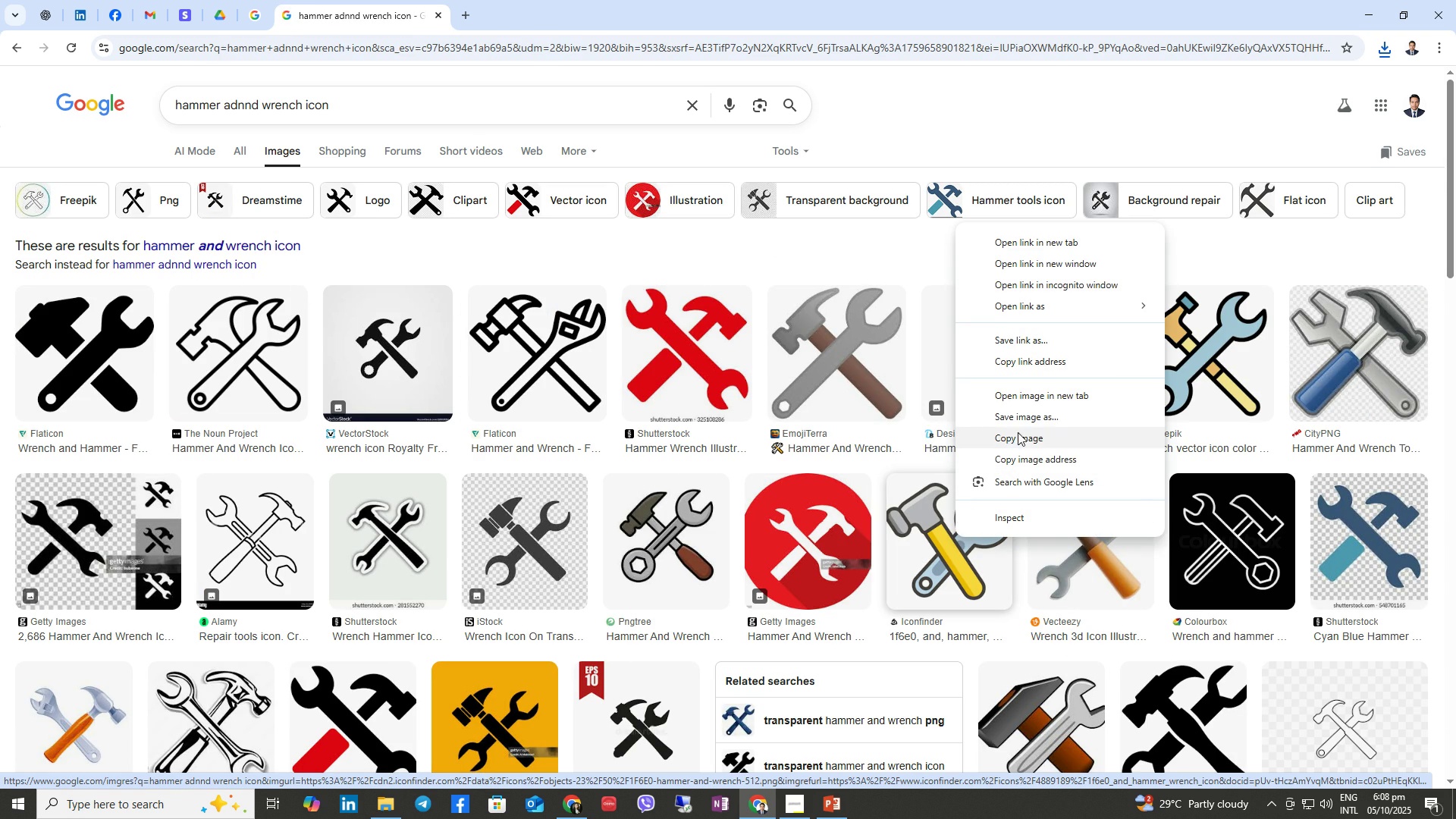 
left_click([1019, 415])
 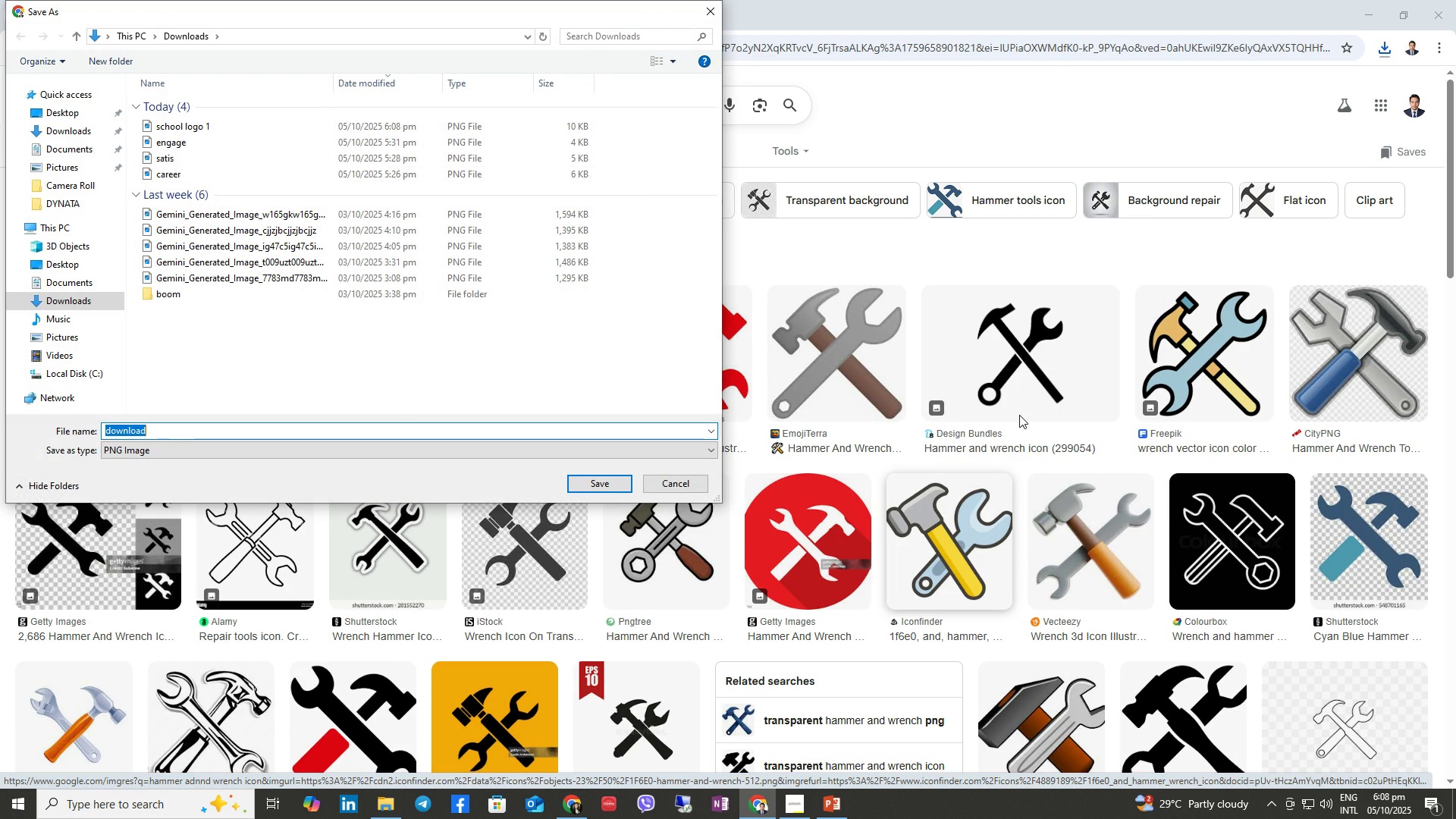 
type(hammer)
 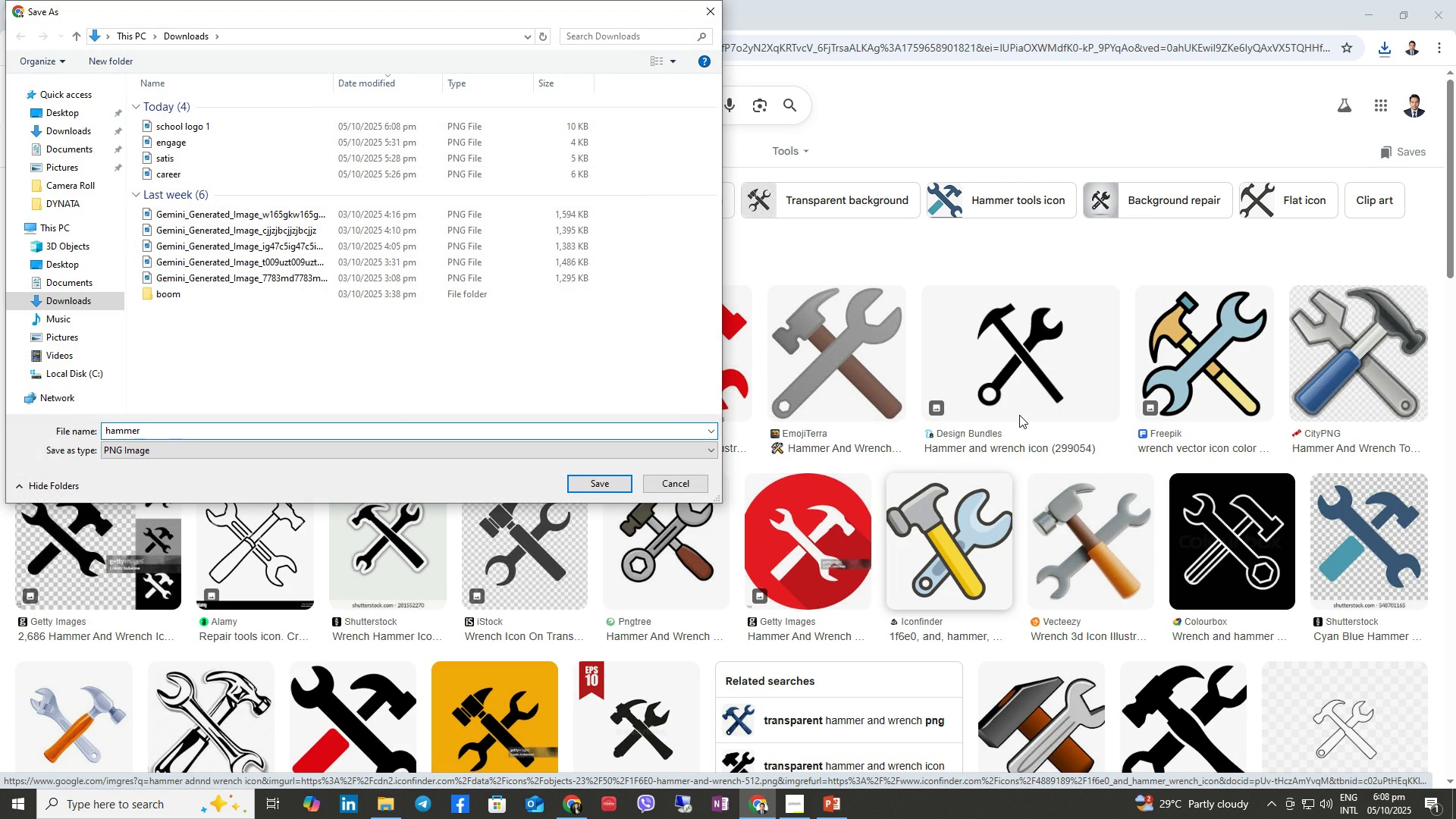 
key(Enter)